 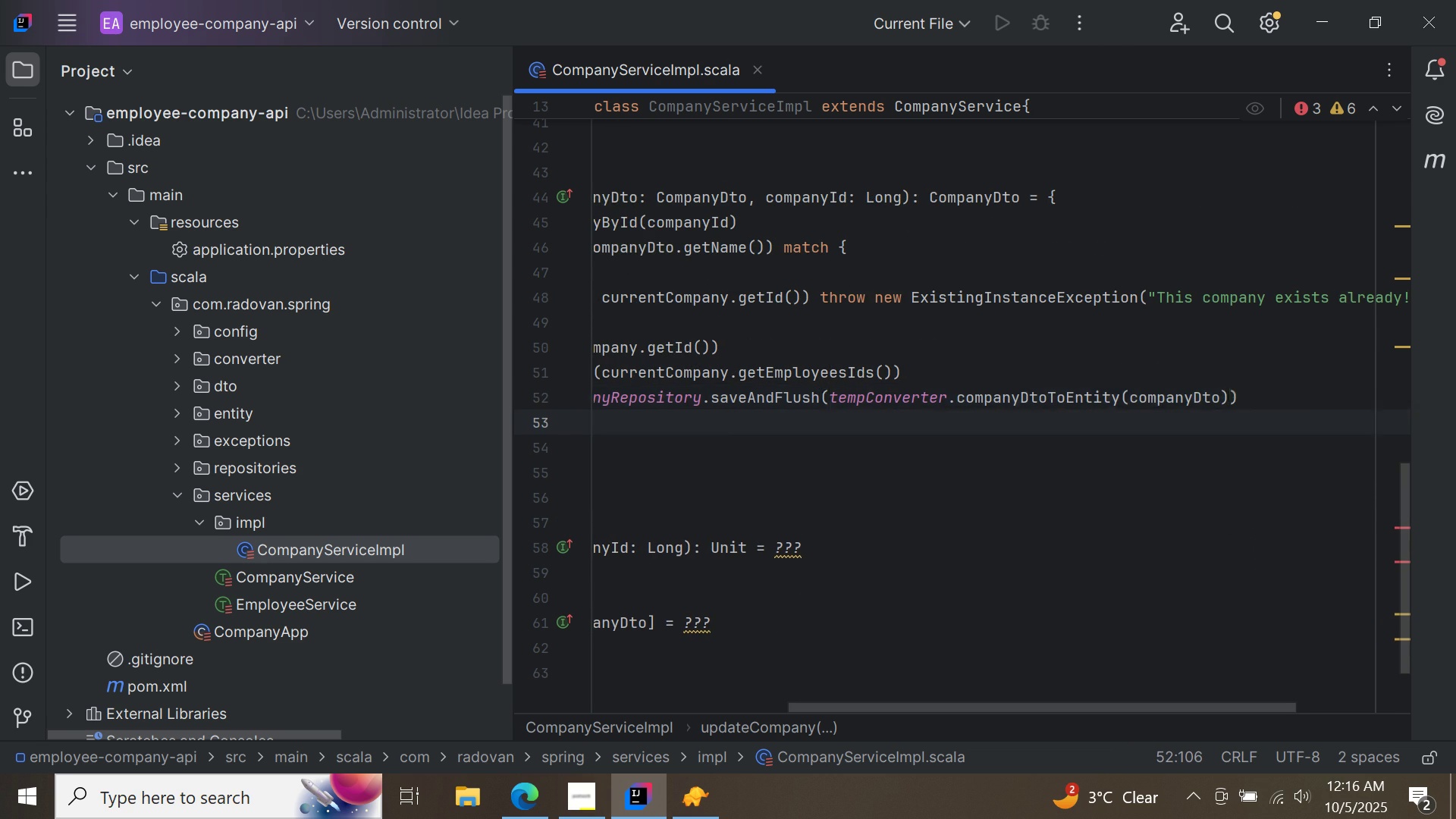 
key(Enter)
 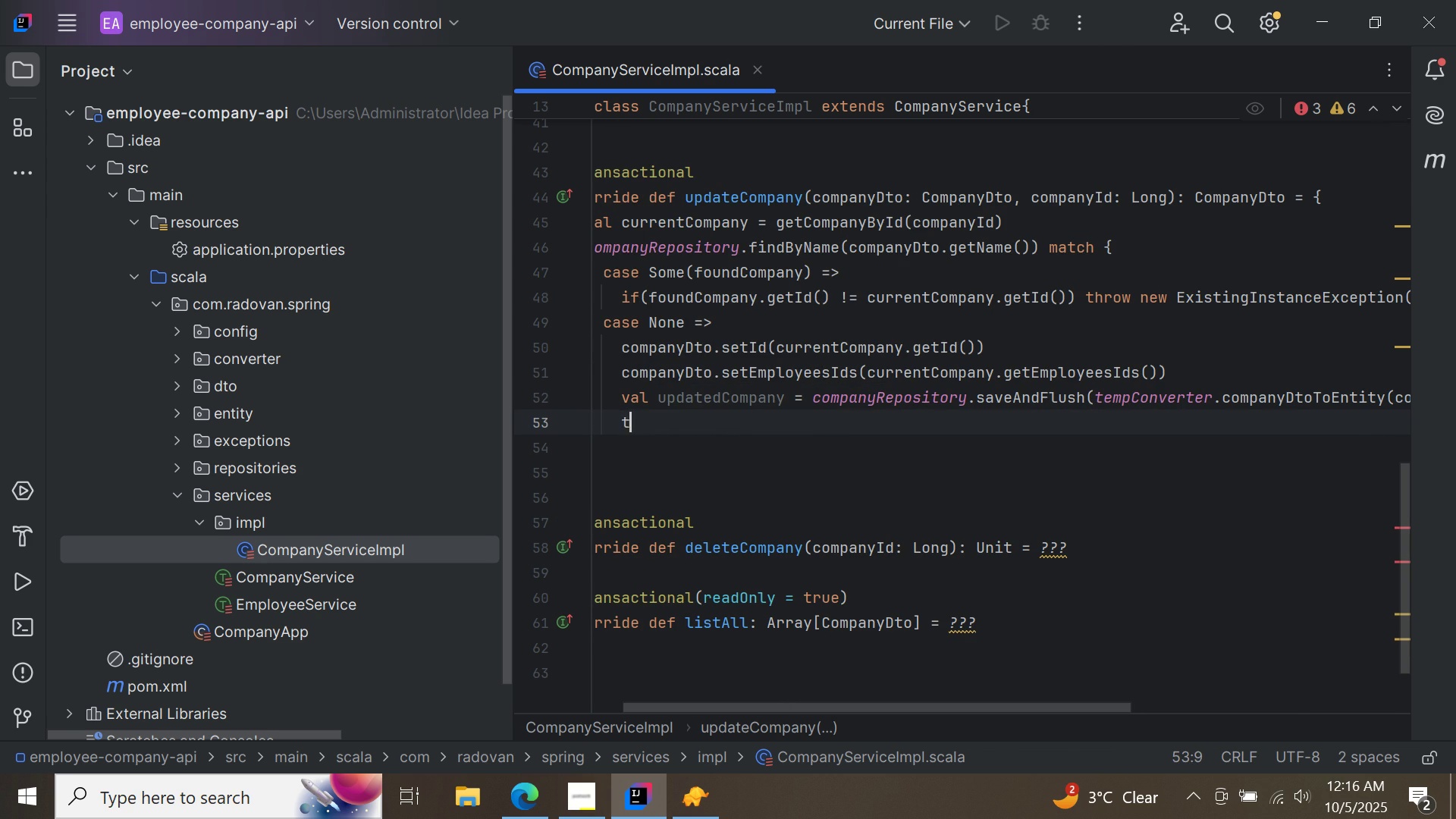 
type(temp)
 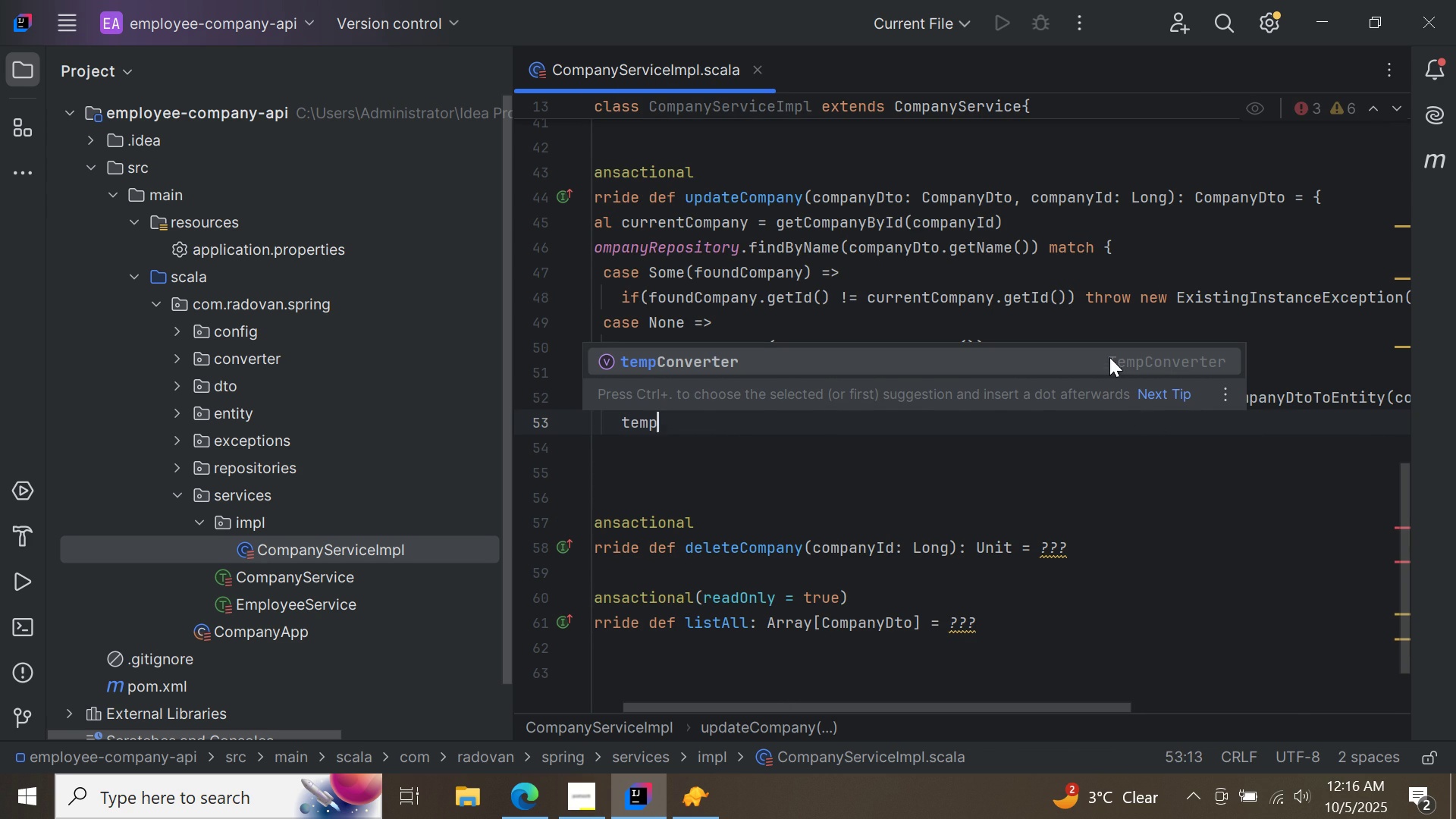 
double_click([1109, 357])
 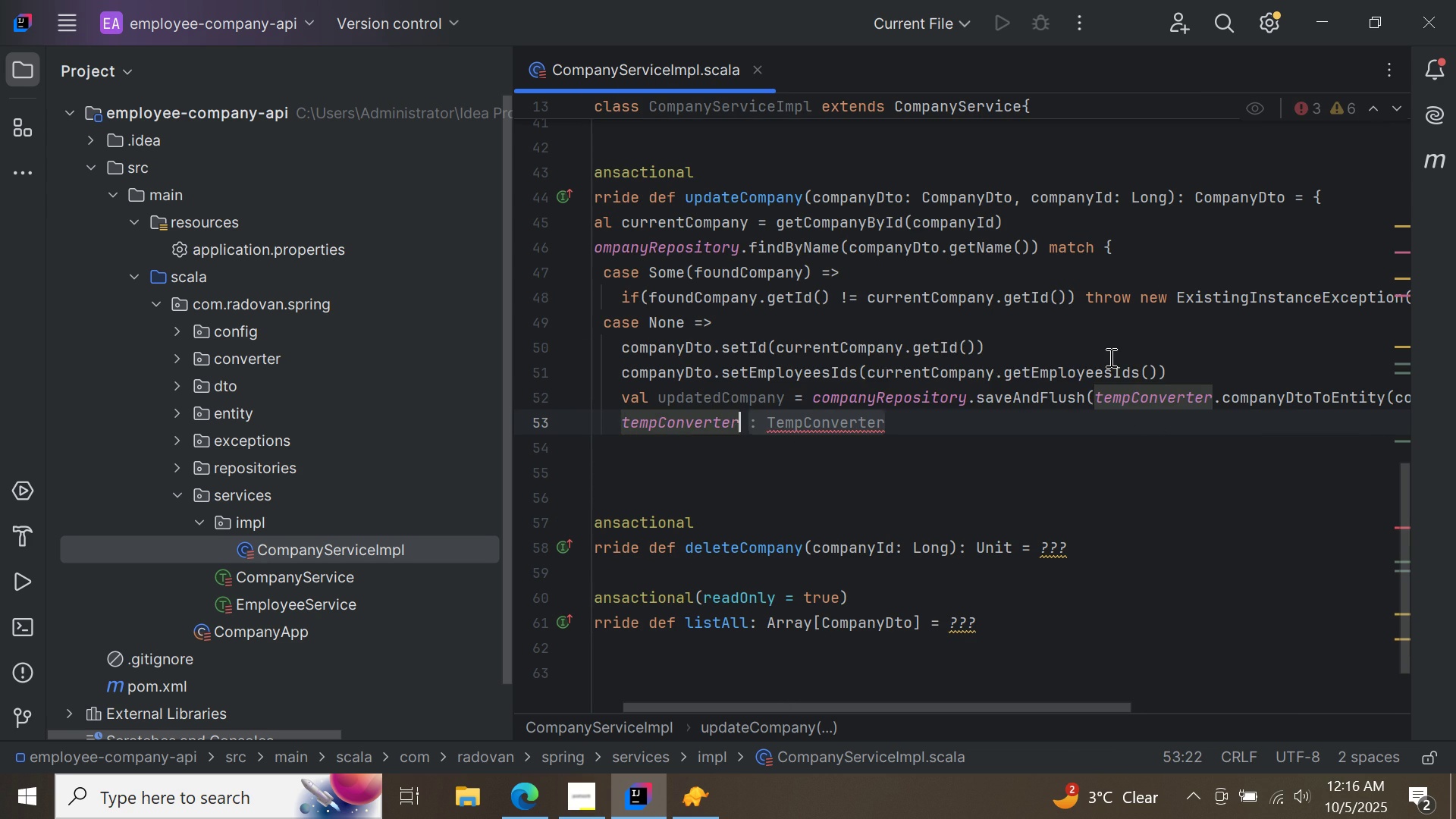 
key(Period)
 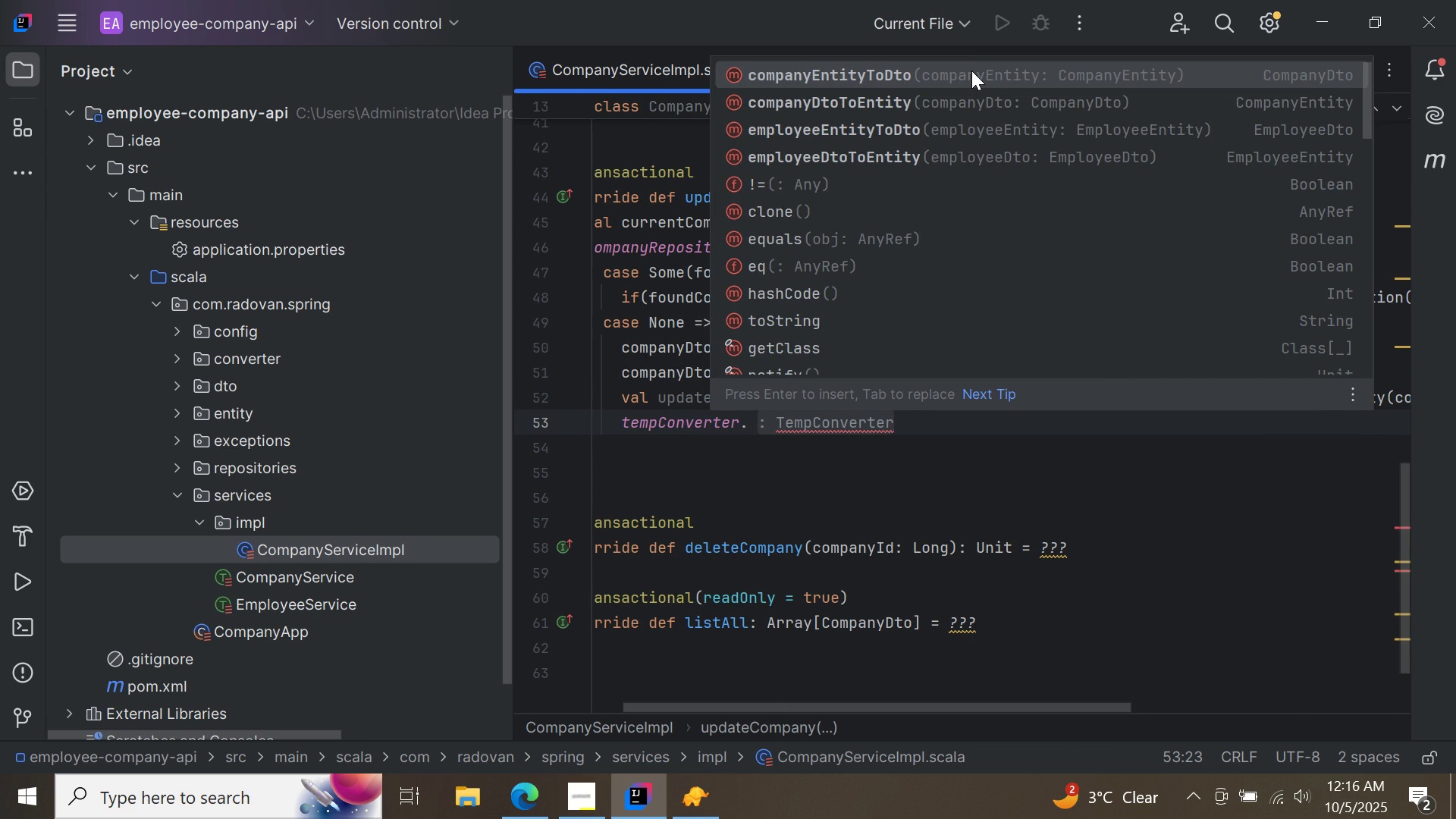 
double_click([971, 71])
 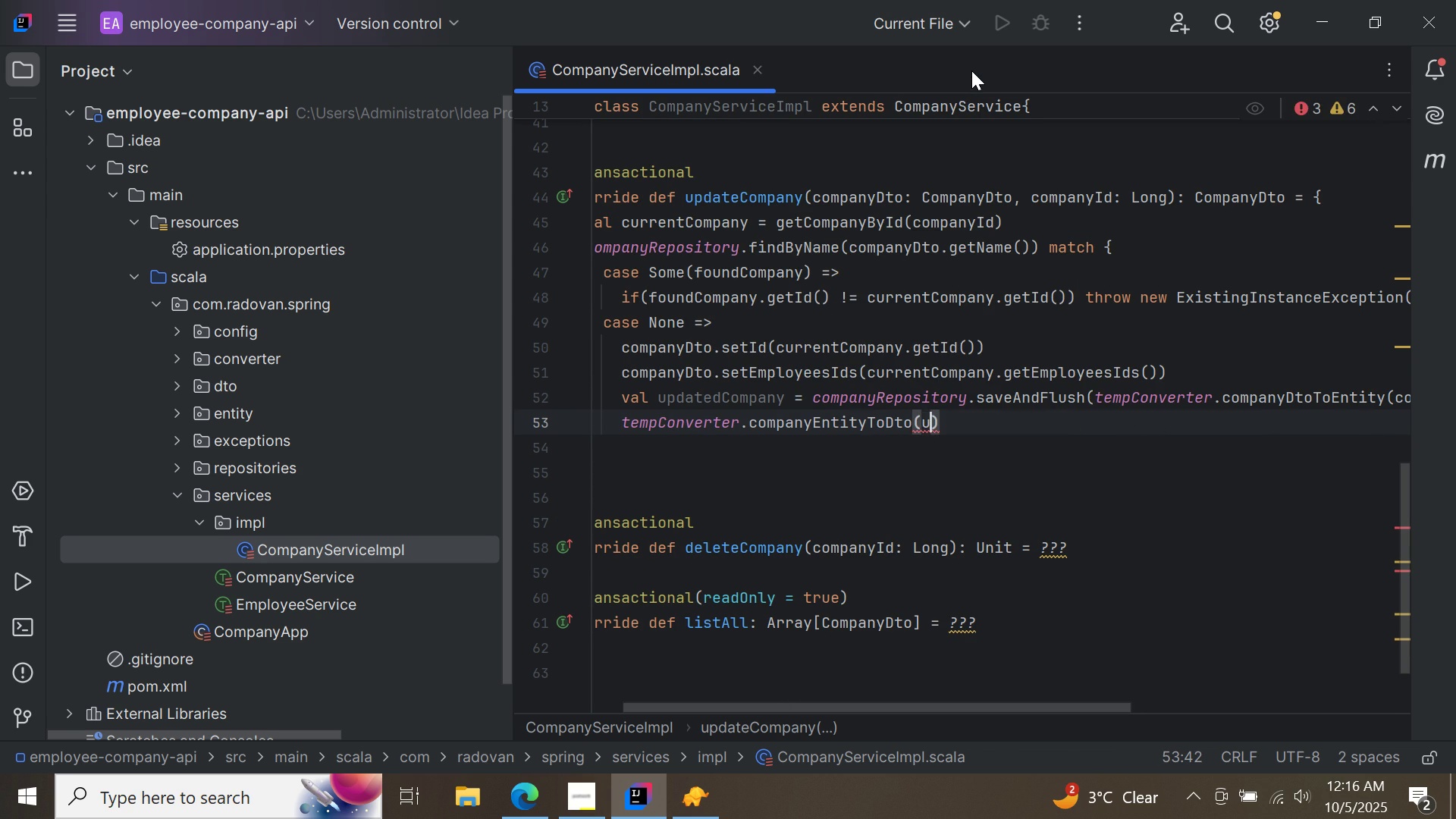 
key(U)
 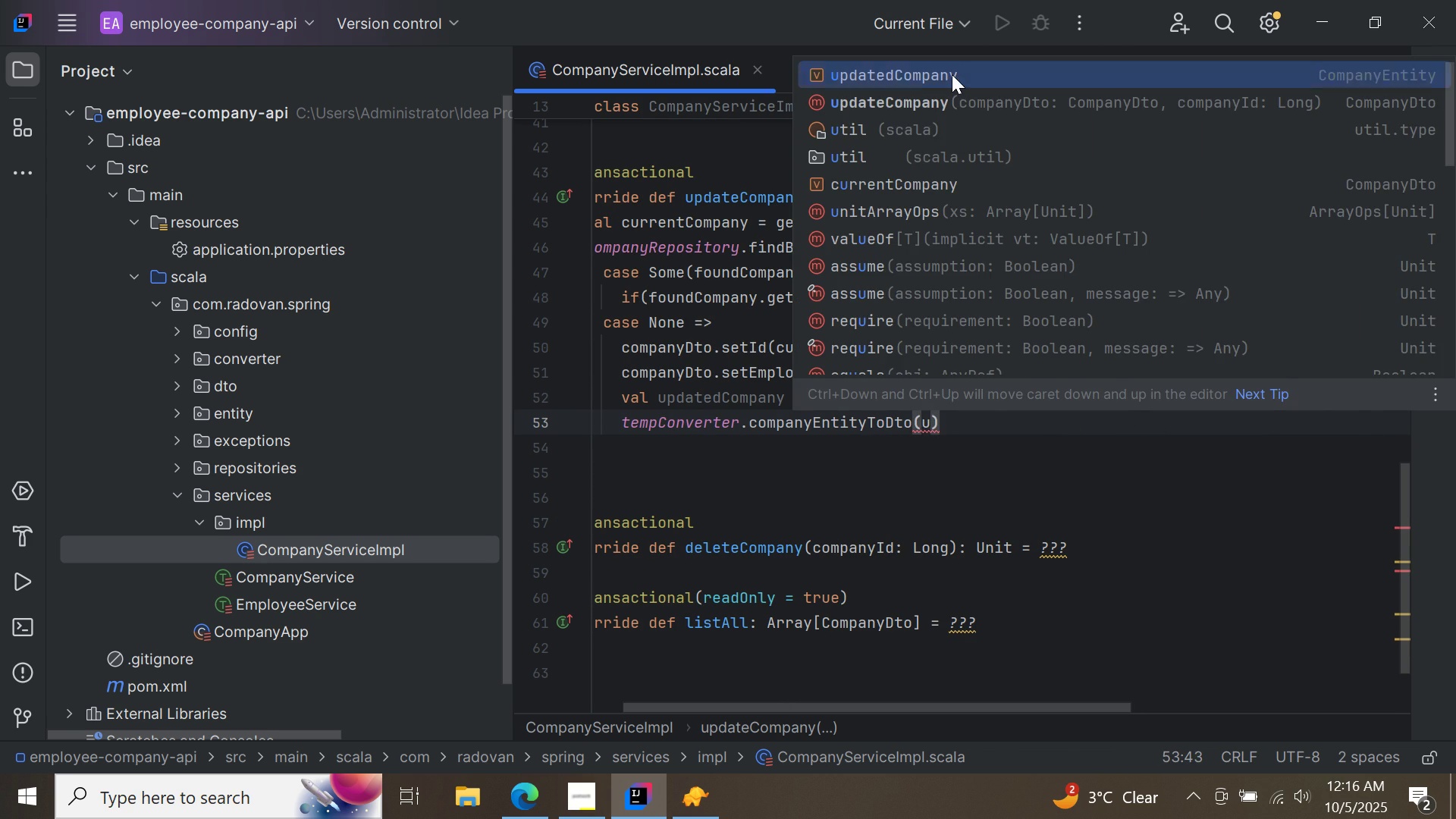 
double_click([952, 74])